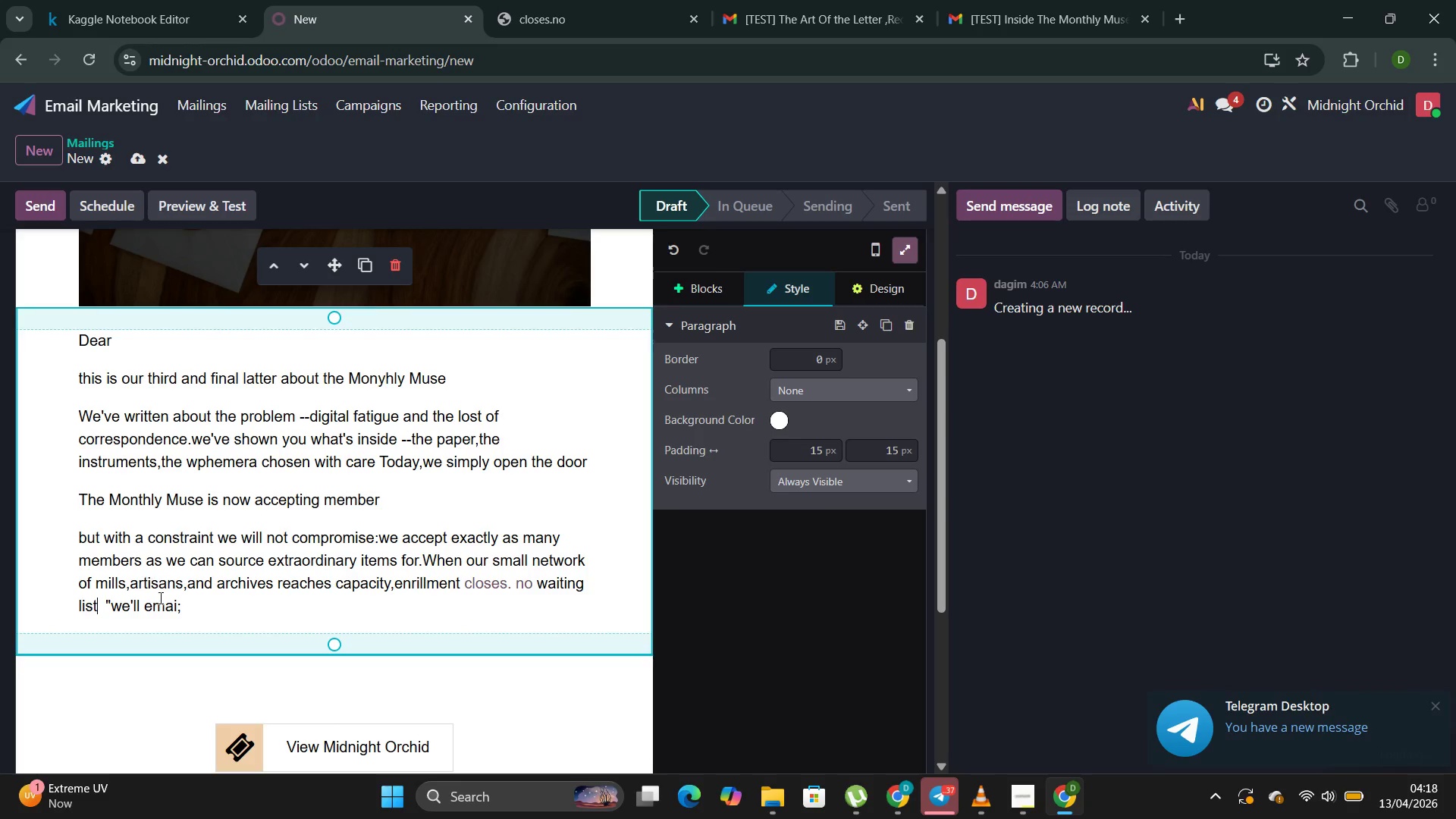 
left_click([184, 612])
 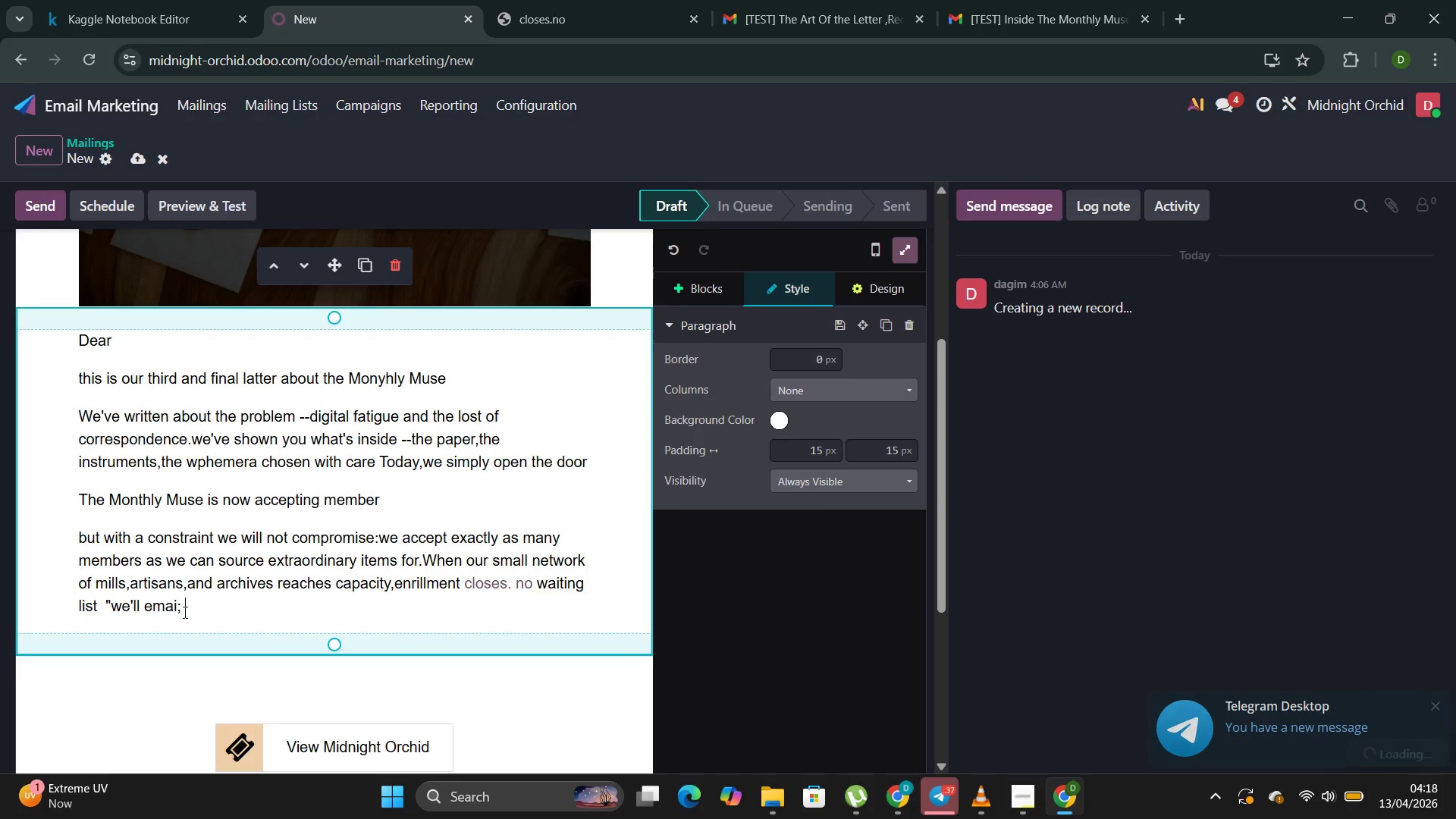 
key(Backspace)
 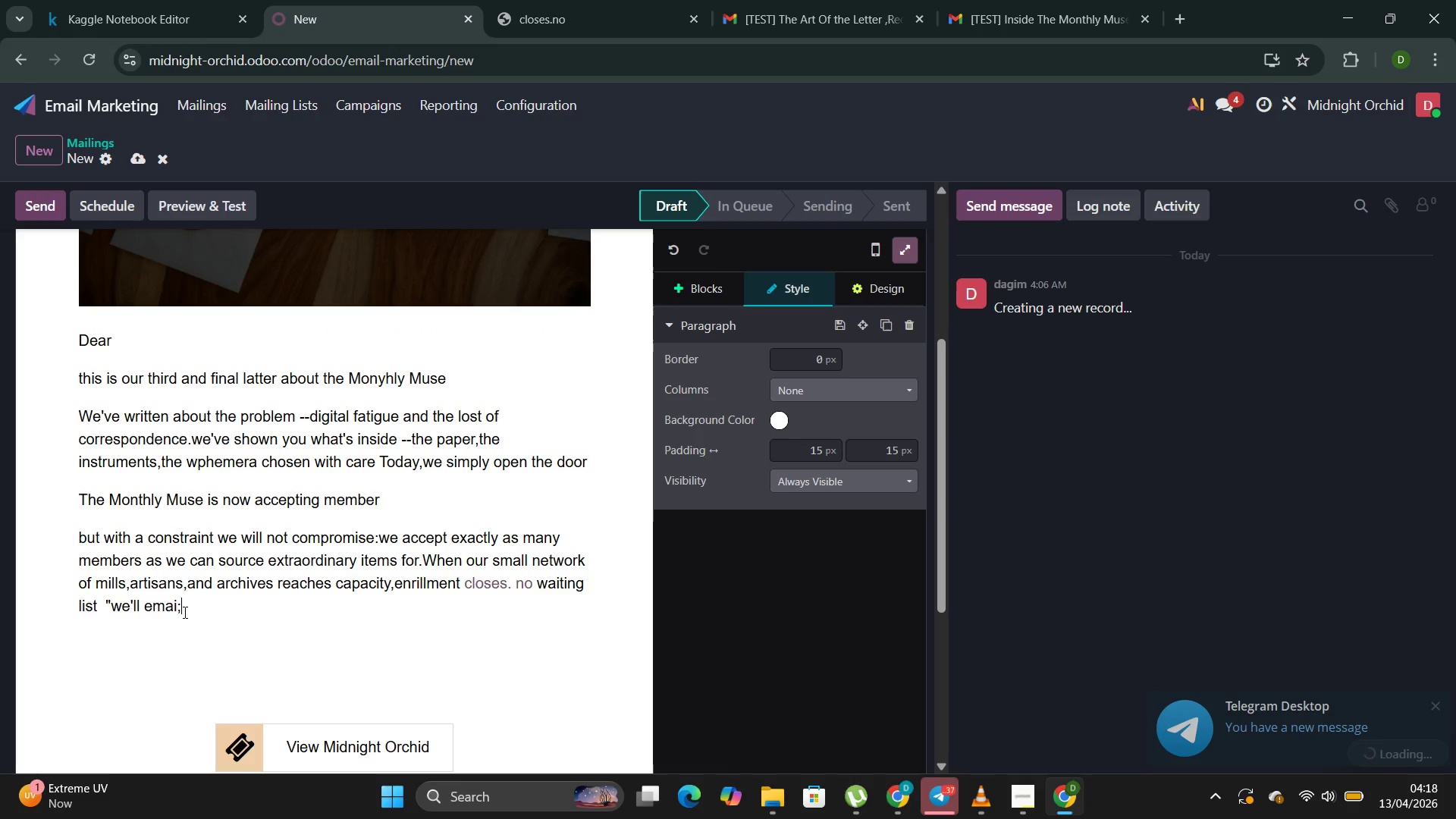 
key(Backspace)
 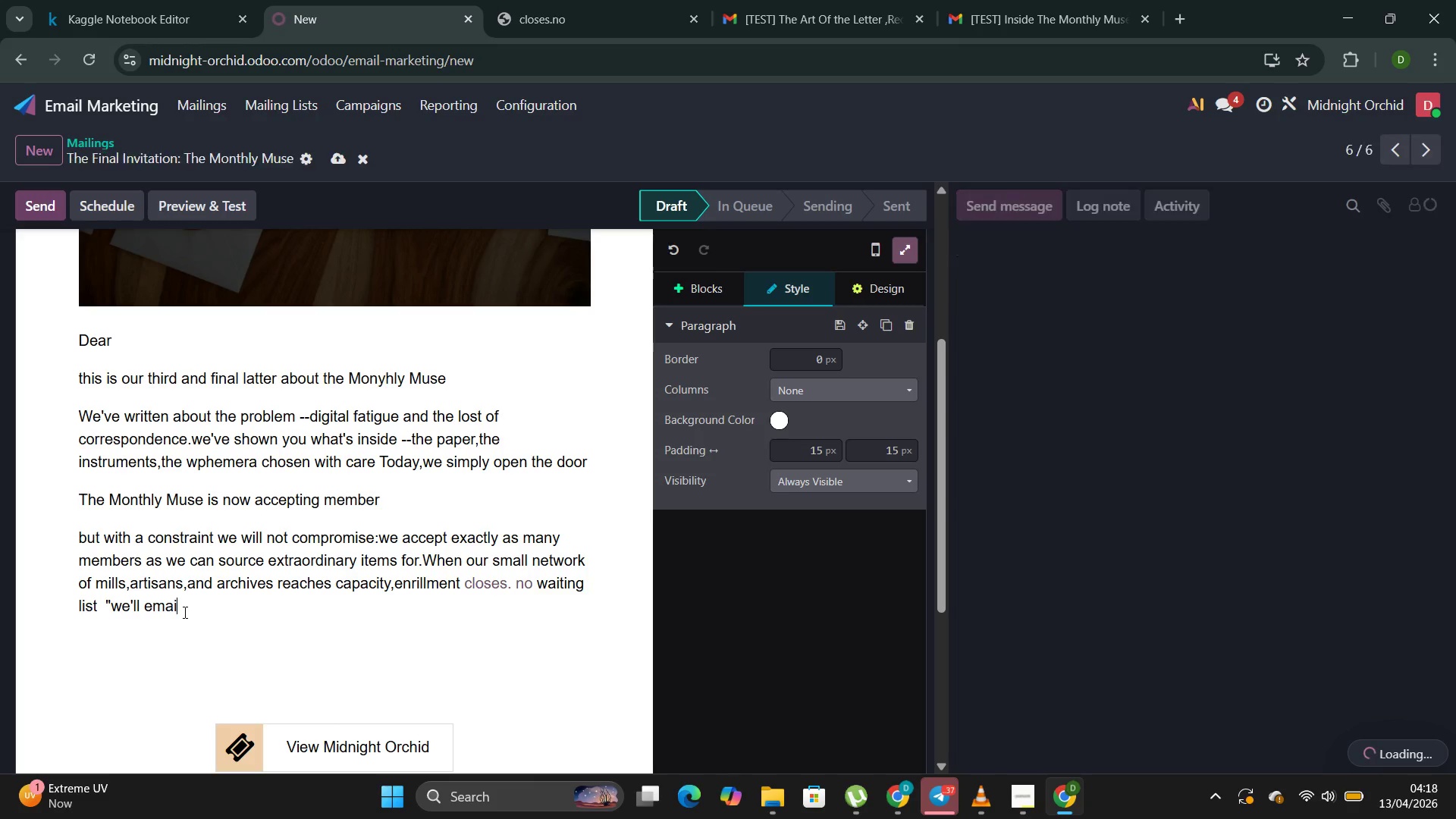 
wait(5.86)
 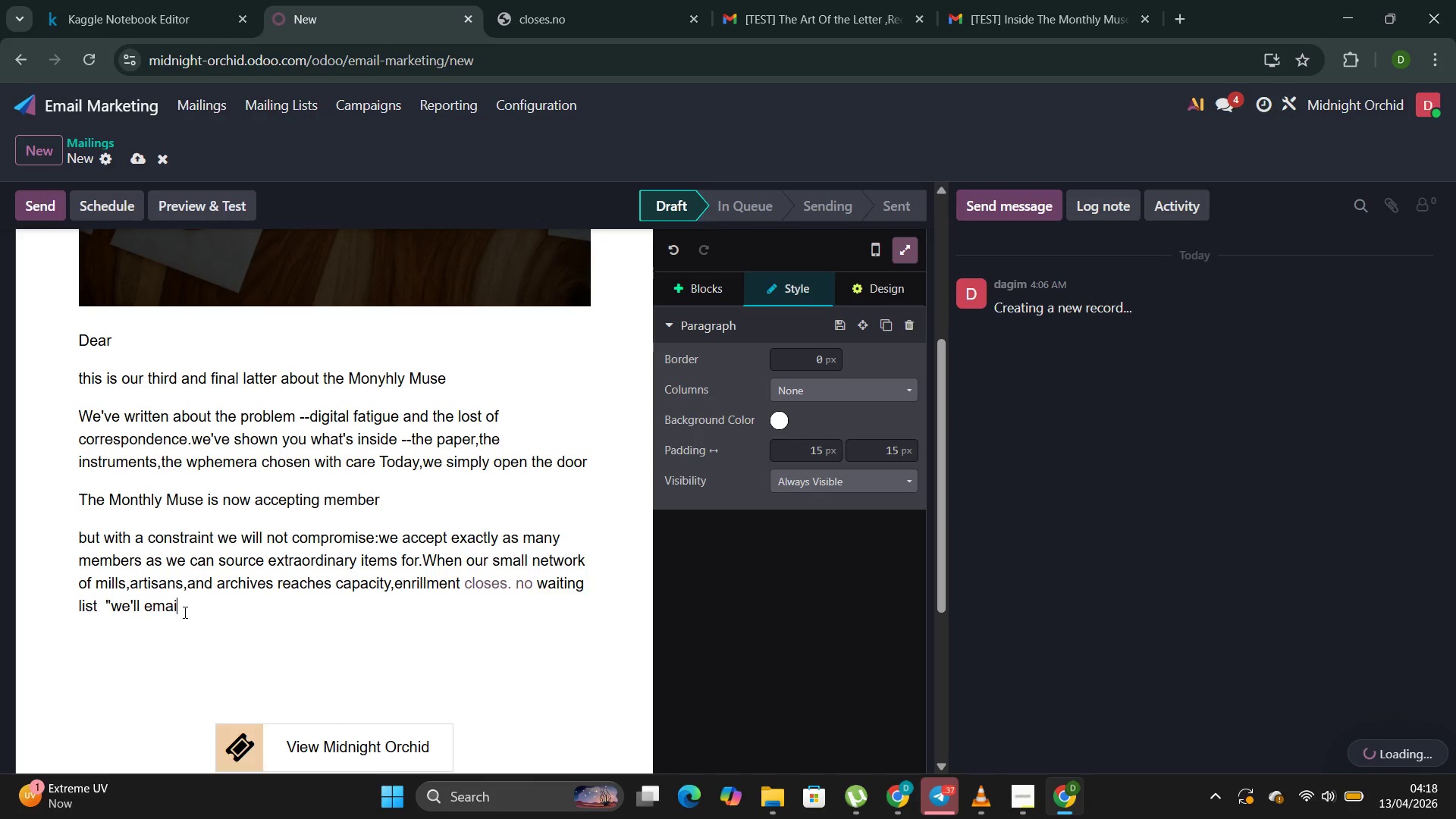 
type(l when more spot )
key(Backspace)
type(s open ")
 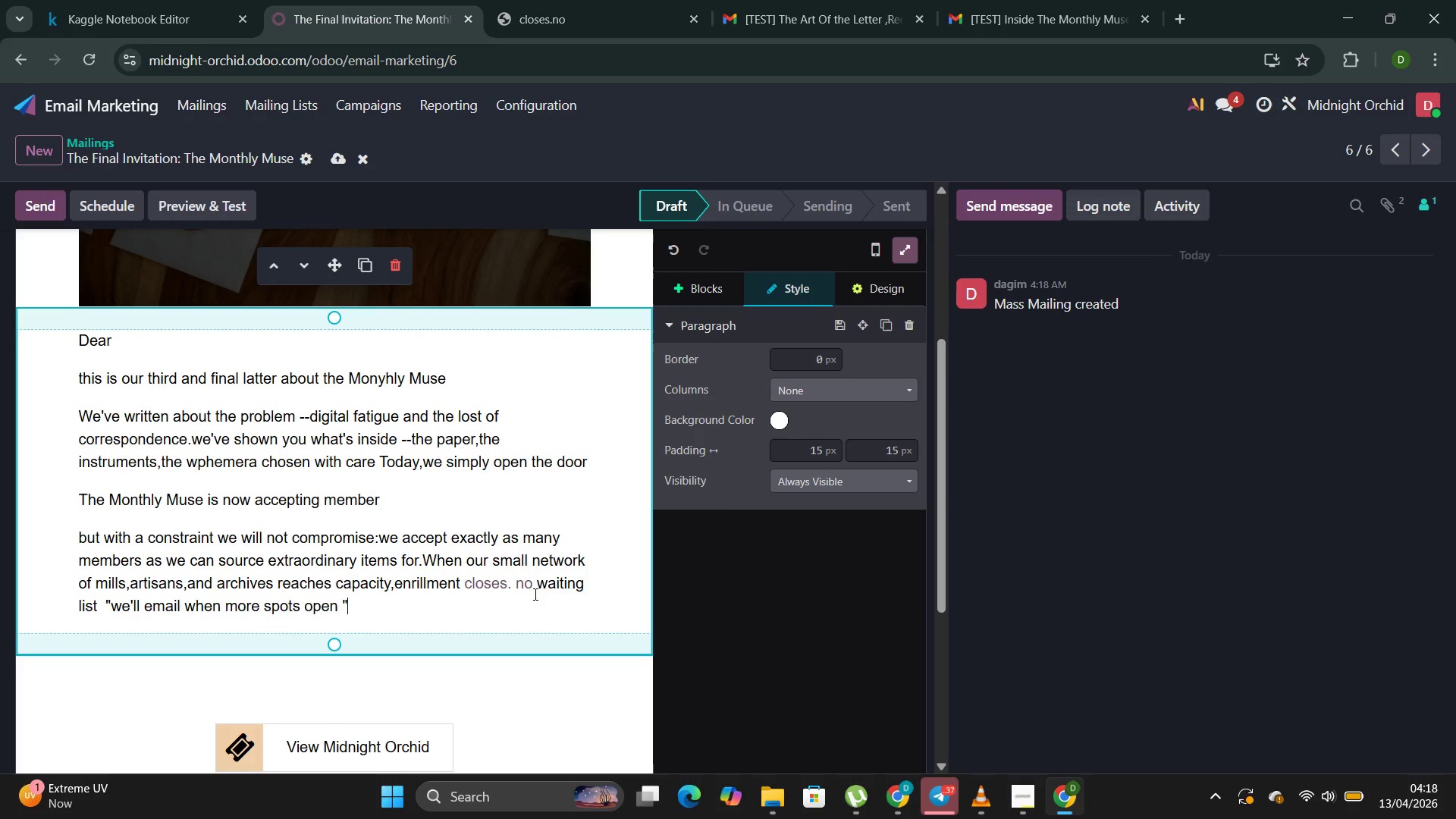 
left_click([536, 588])
 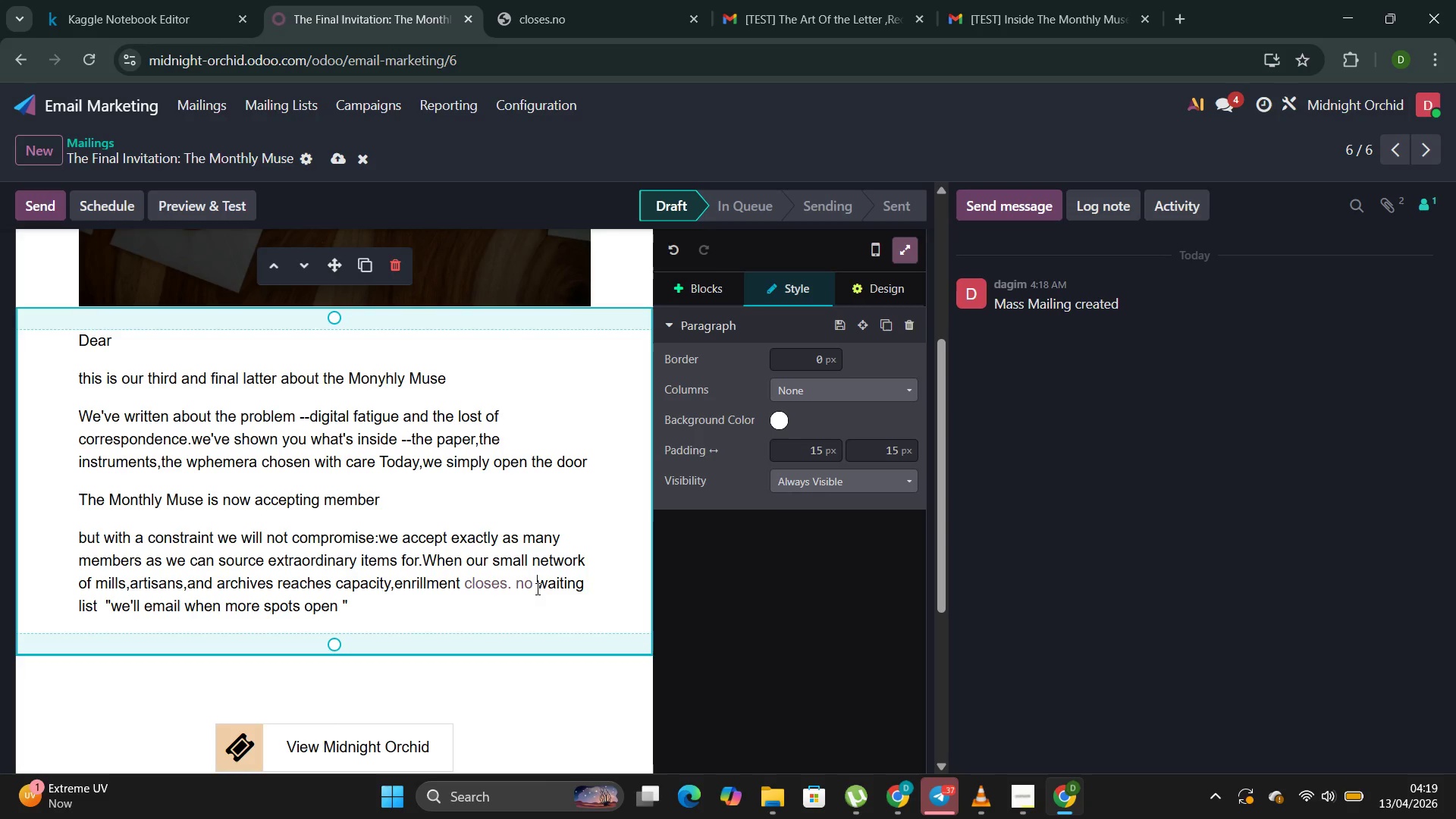 
key(ArrowLeft)
 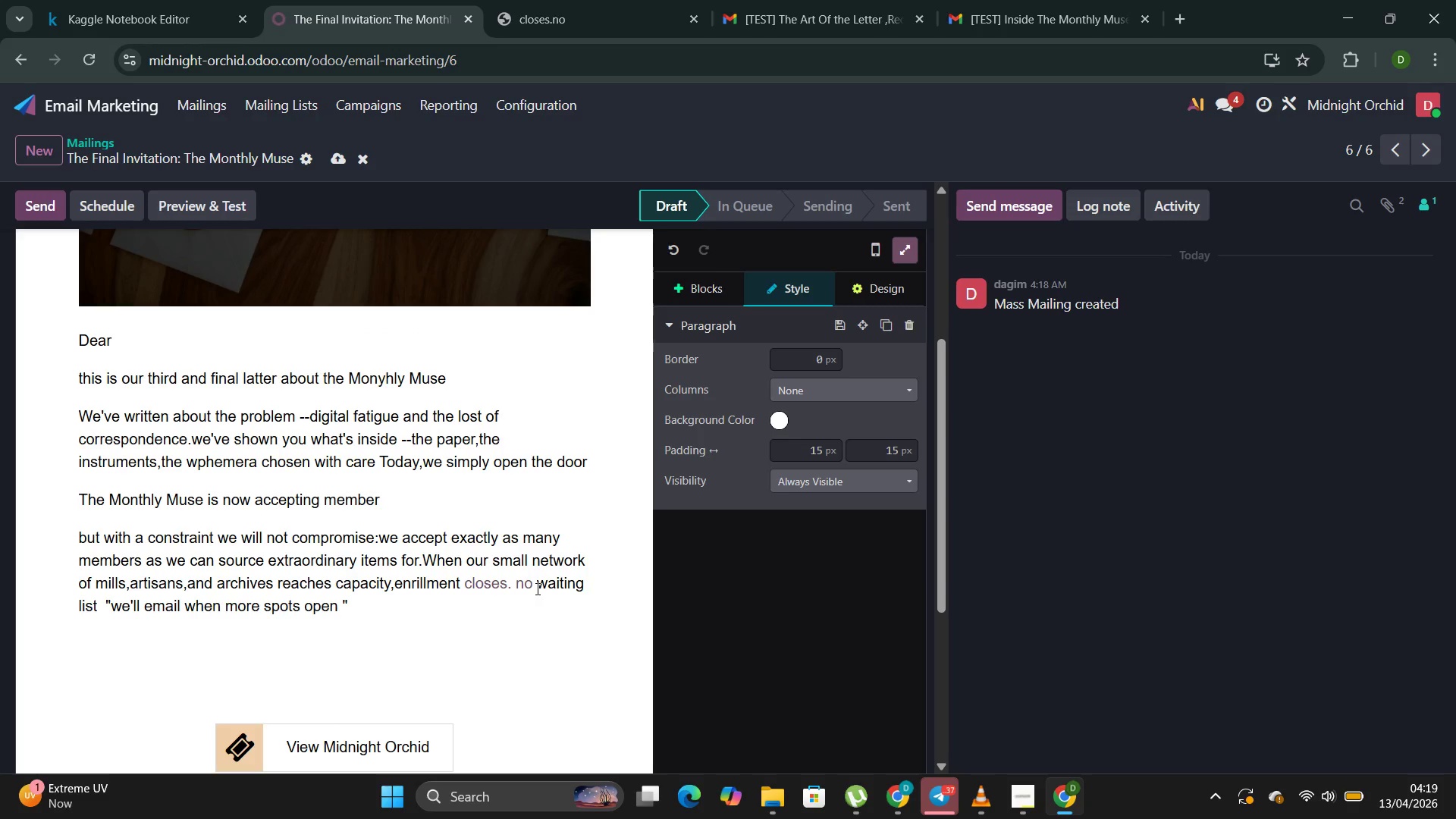 
key(Backspace)
key(Backspace)
key(Backspace)
key(Backspace)
key(Backspace)
key(Backspace)
key(Backspace)
key(Backspace)
key(Backspace)
key(Backspace)
type(close)
key(Backspace)
key(Backspace)
key(Backspace)
key(Backspace)
key(Backspace)
key(Backspace)
type( close .No)
 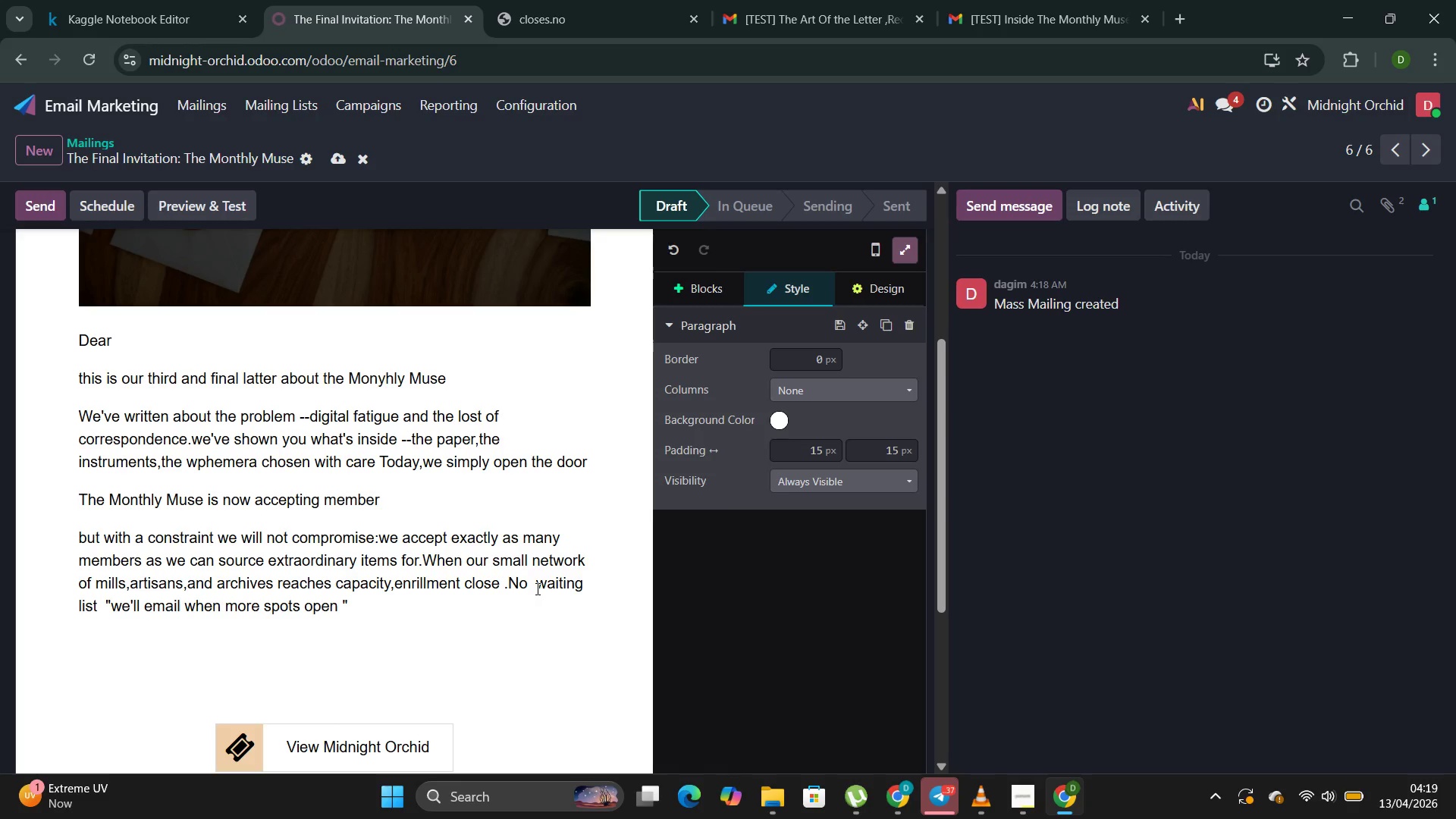 
wait(6.05)
 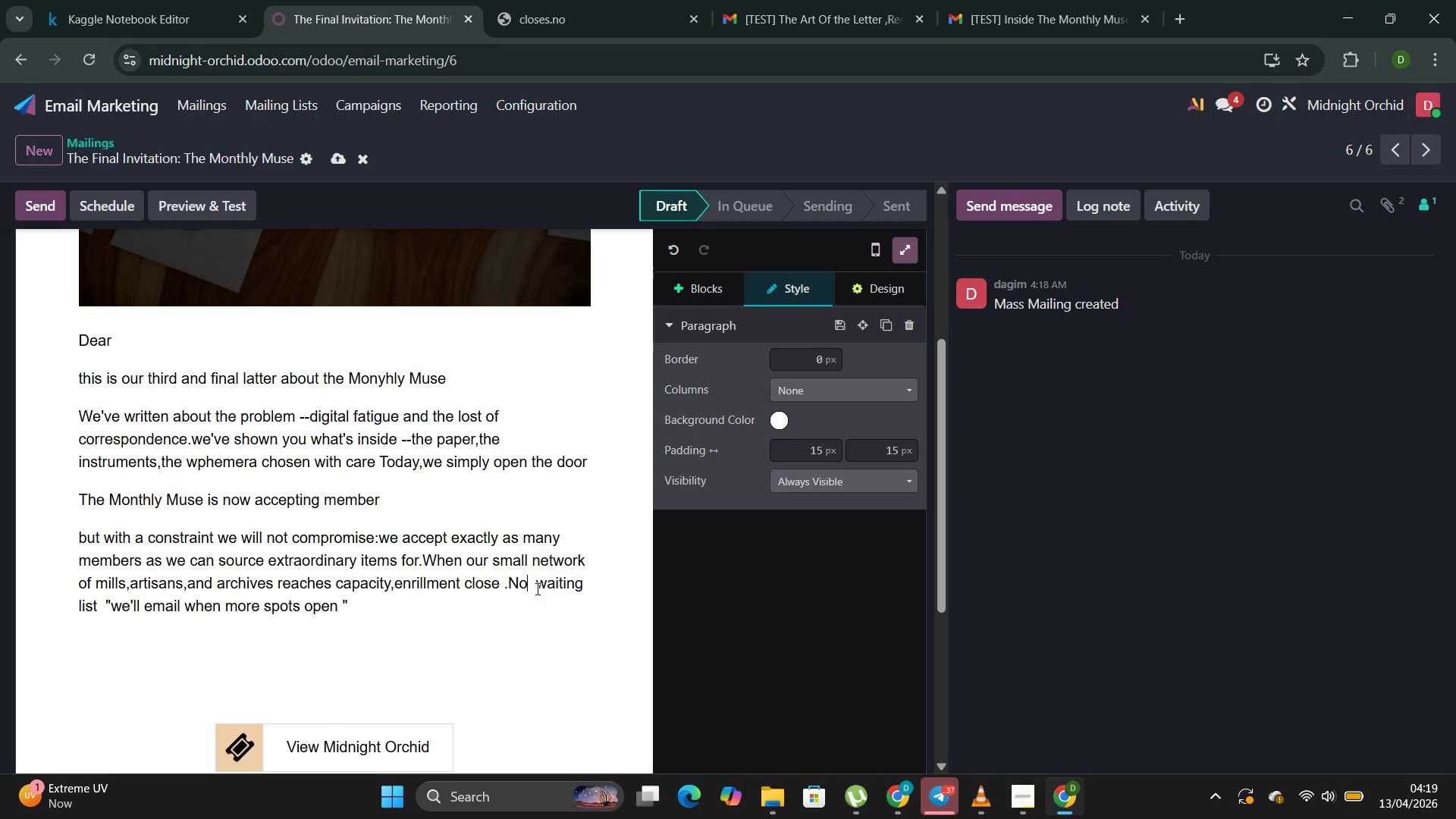 
left_click([956, 713])